 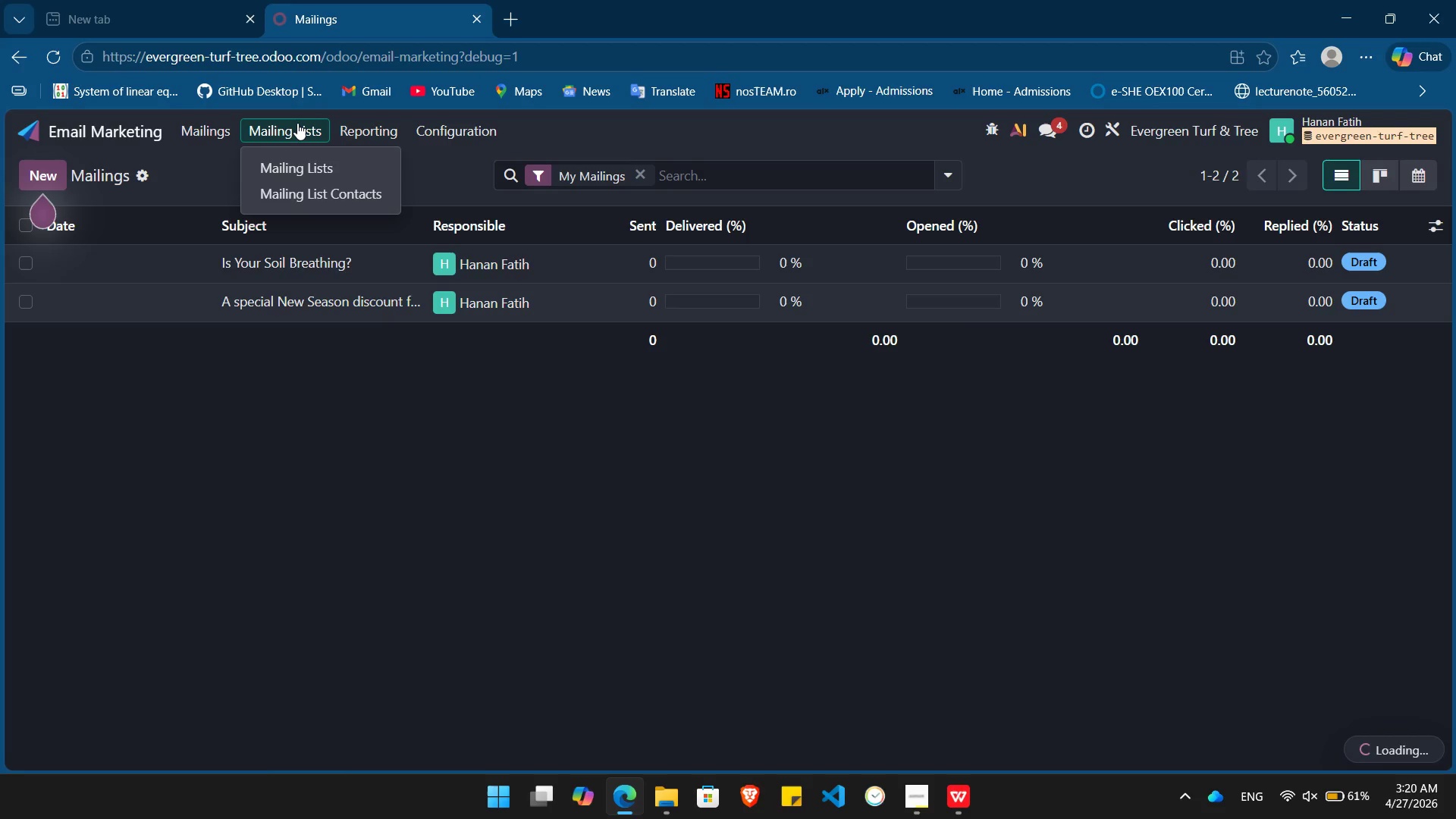 
left_click([316, 201])
 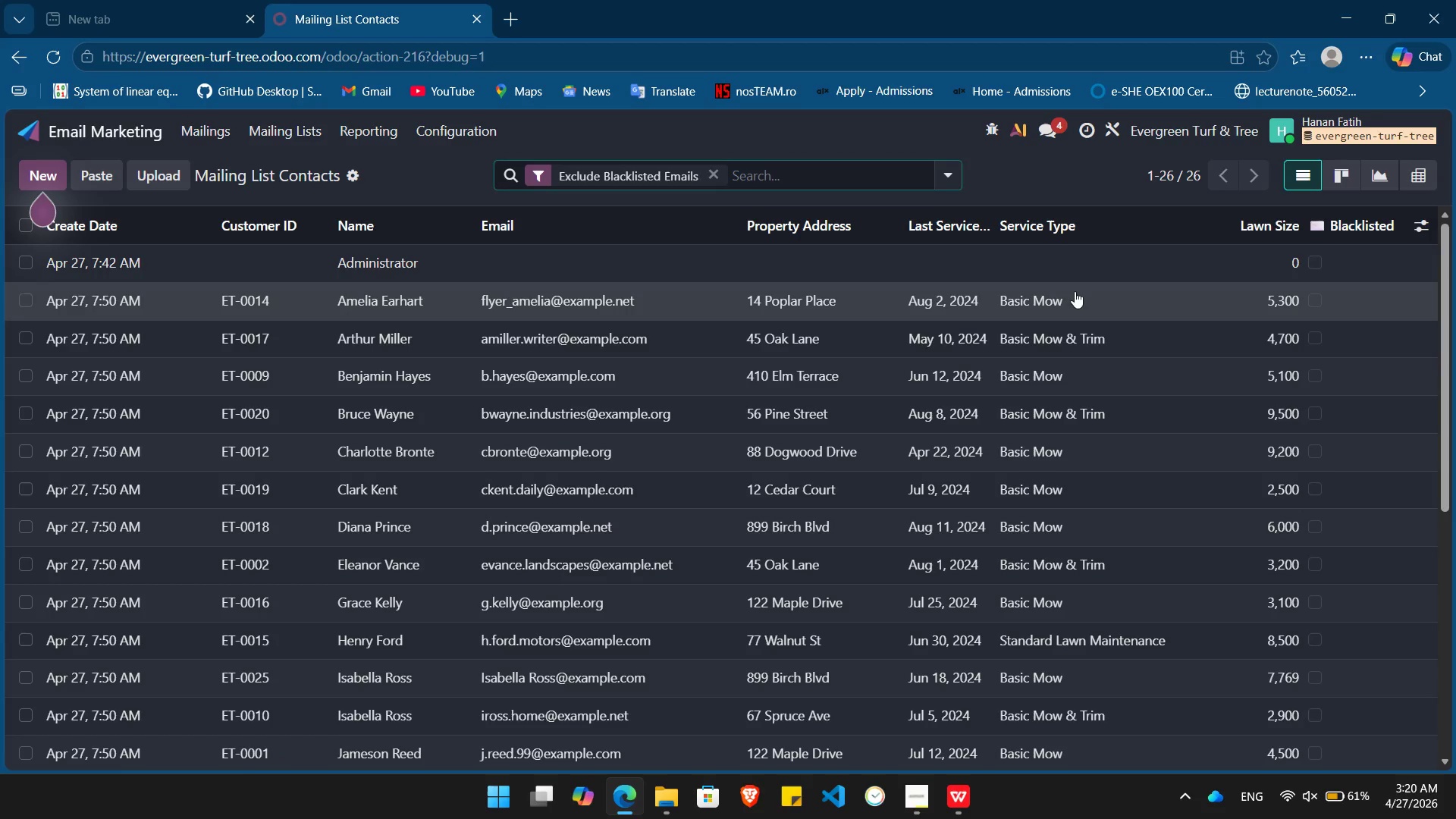 
left_click([1420, 224])
 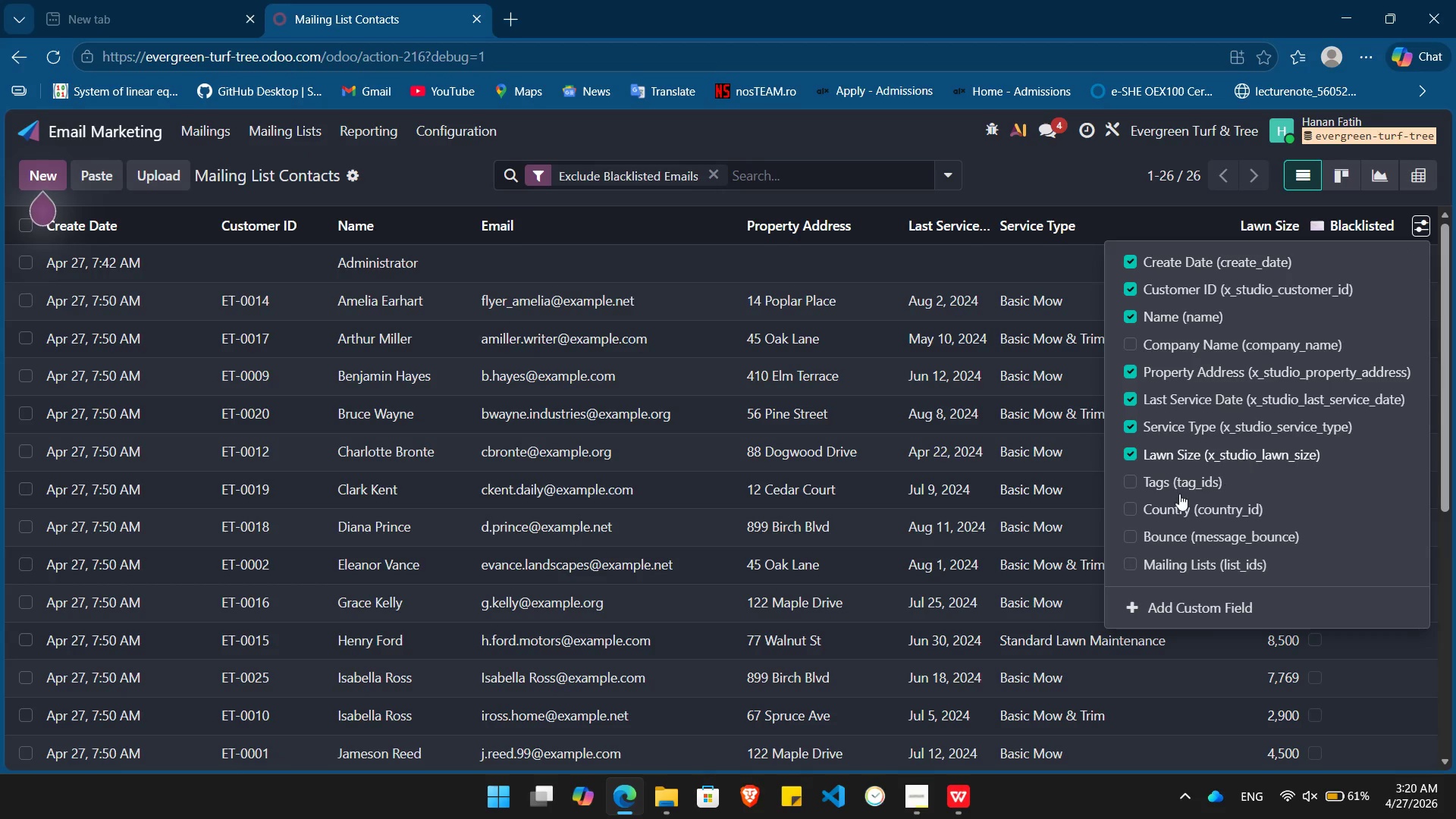 
left_click([1169, 485])
 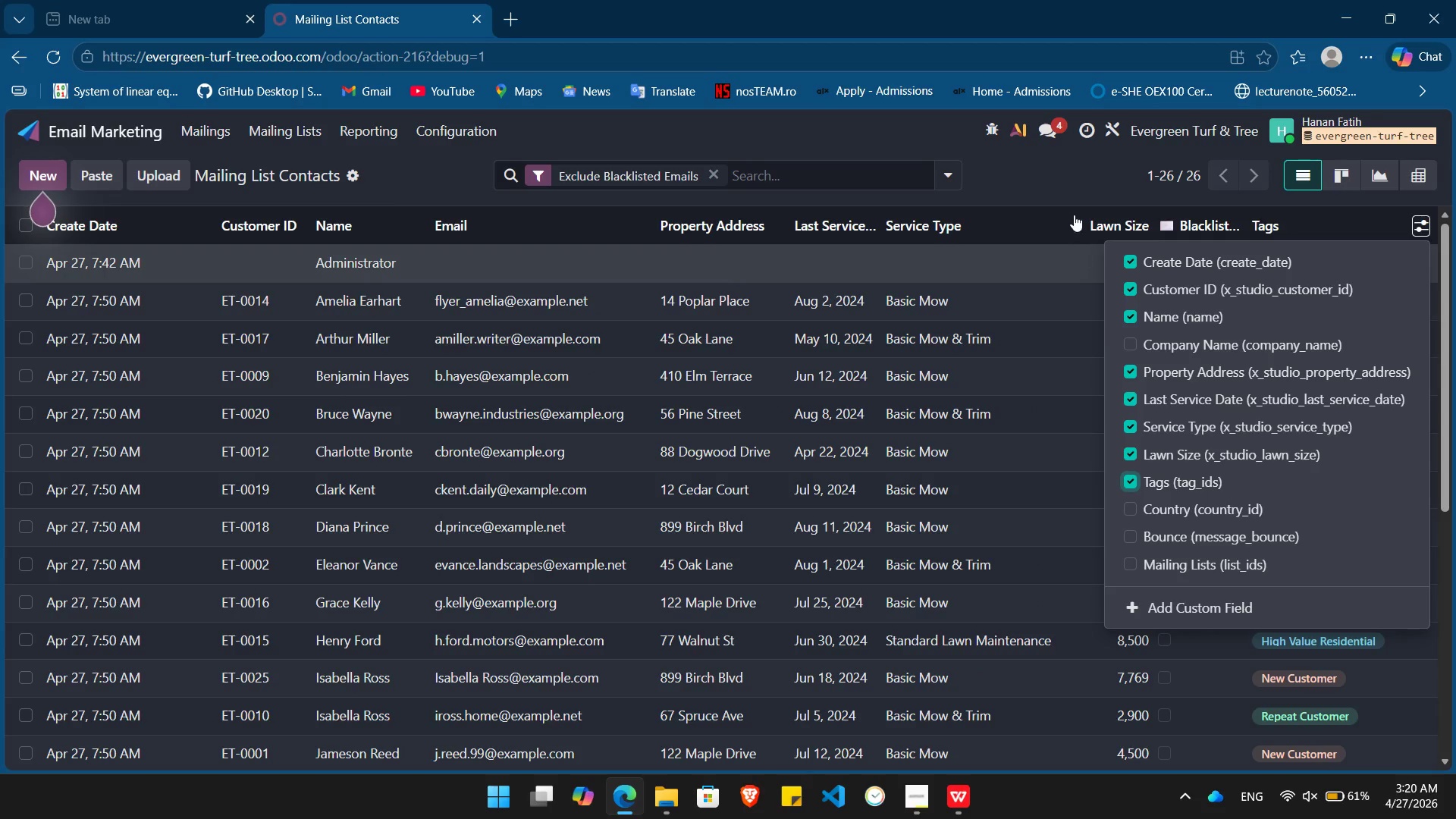 
left_click([1053, 168])
 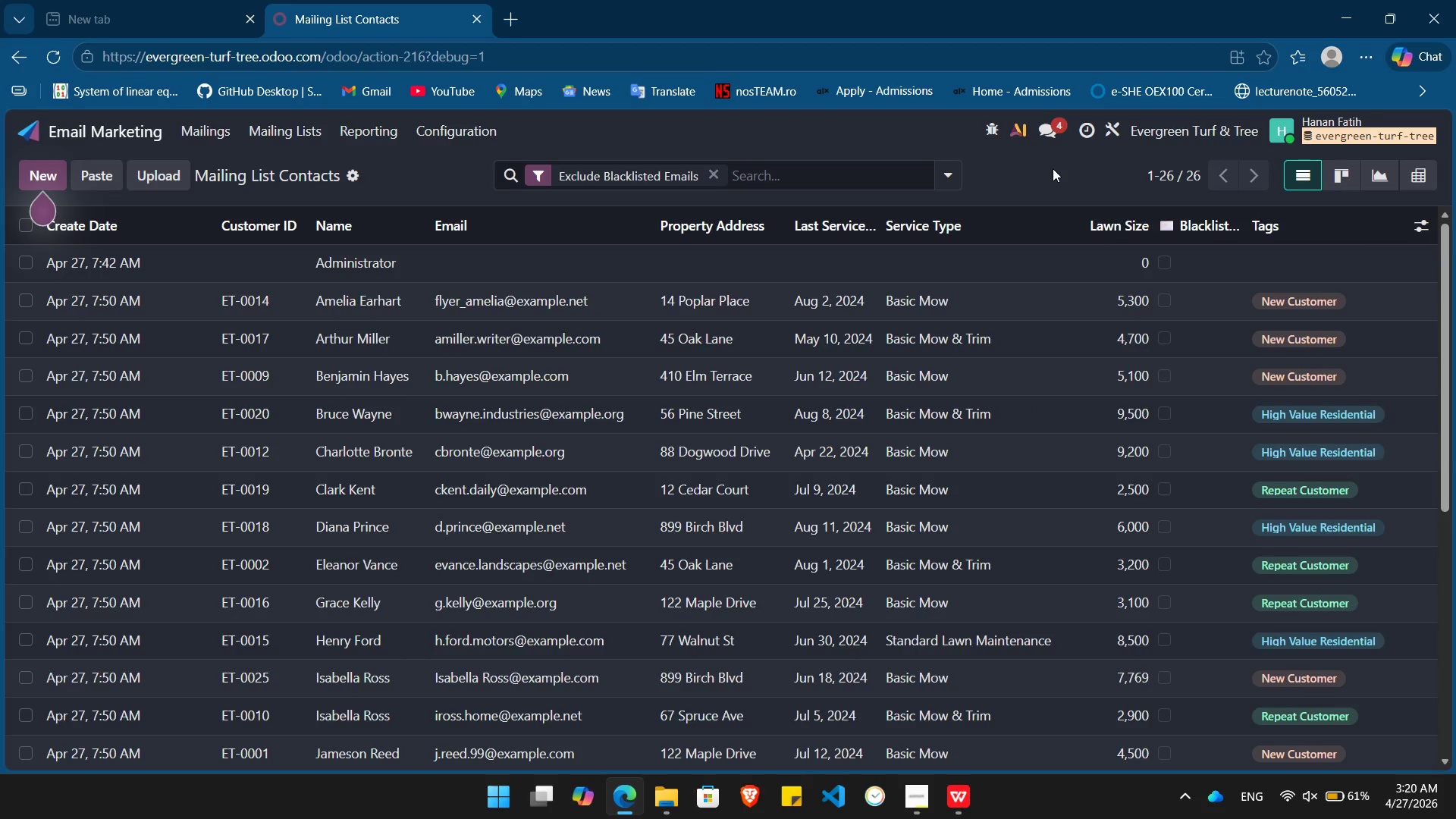 
key(PrintScreen)
 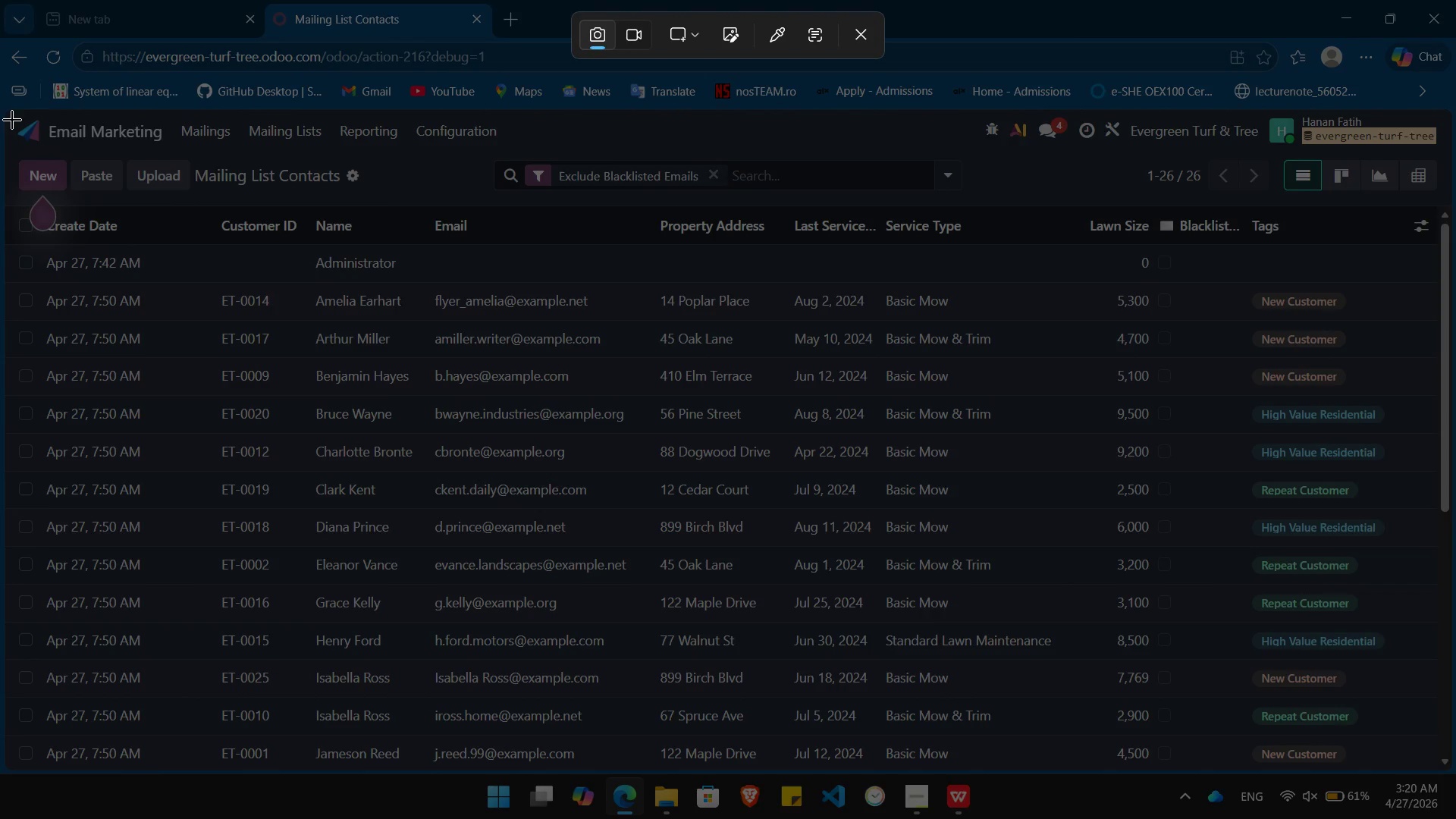 
left_click_drag(start_coordinate=[12, 120], to_coordinate=[1455, 777])
 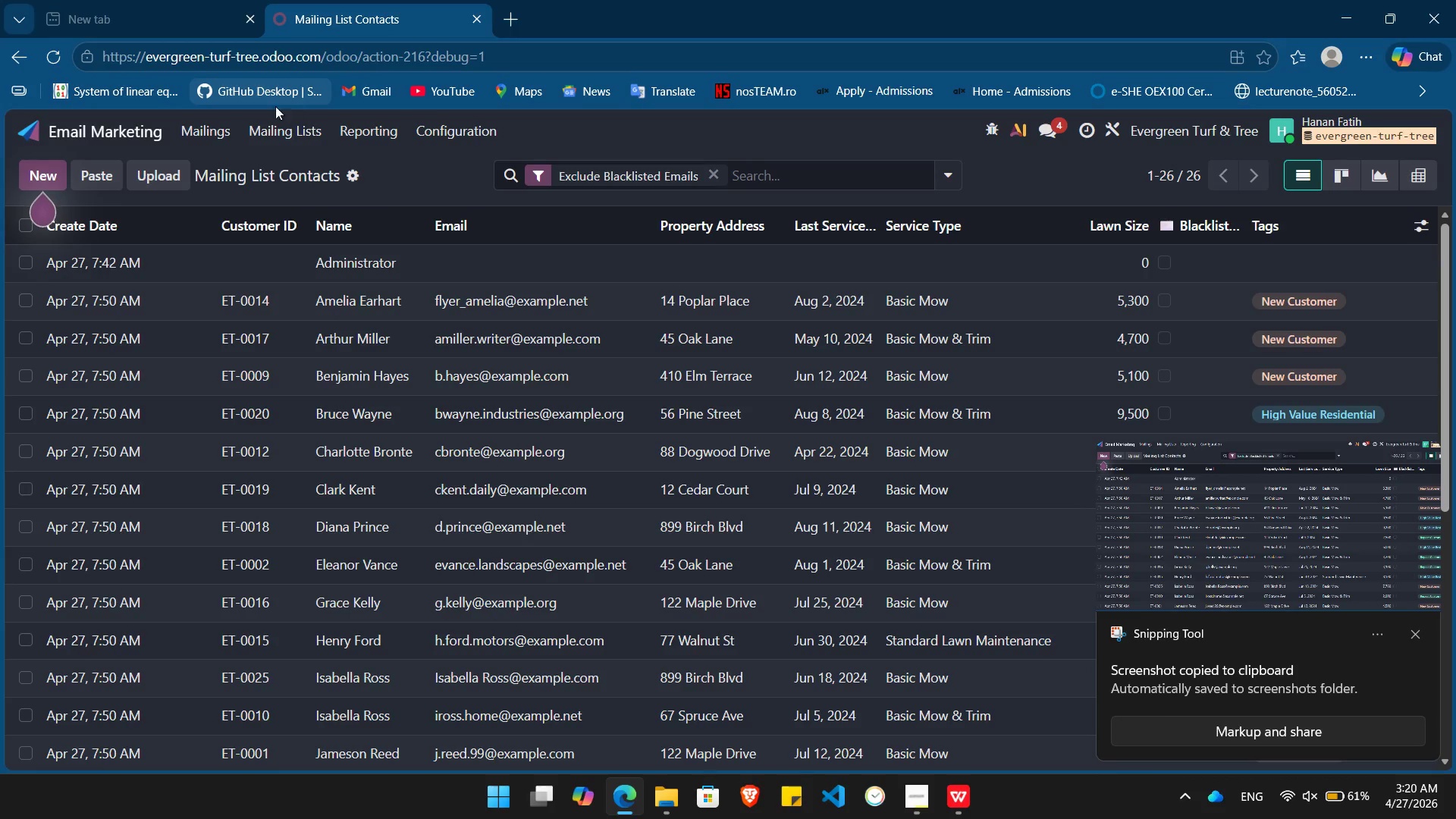 
wait(5.56)
 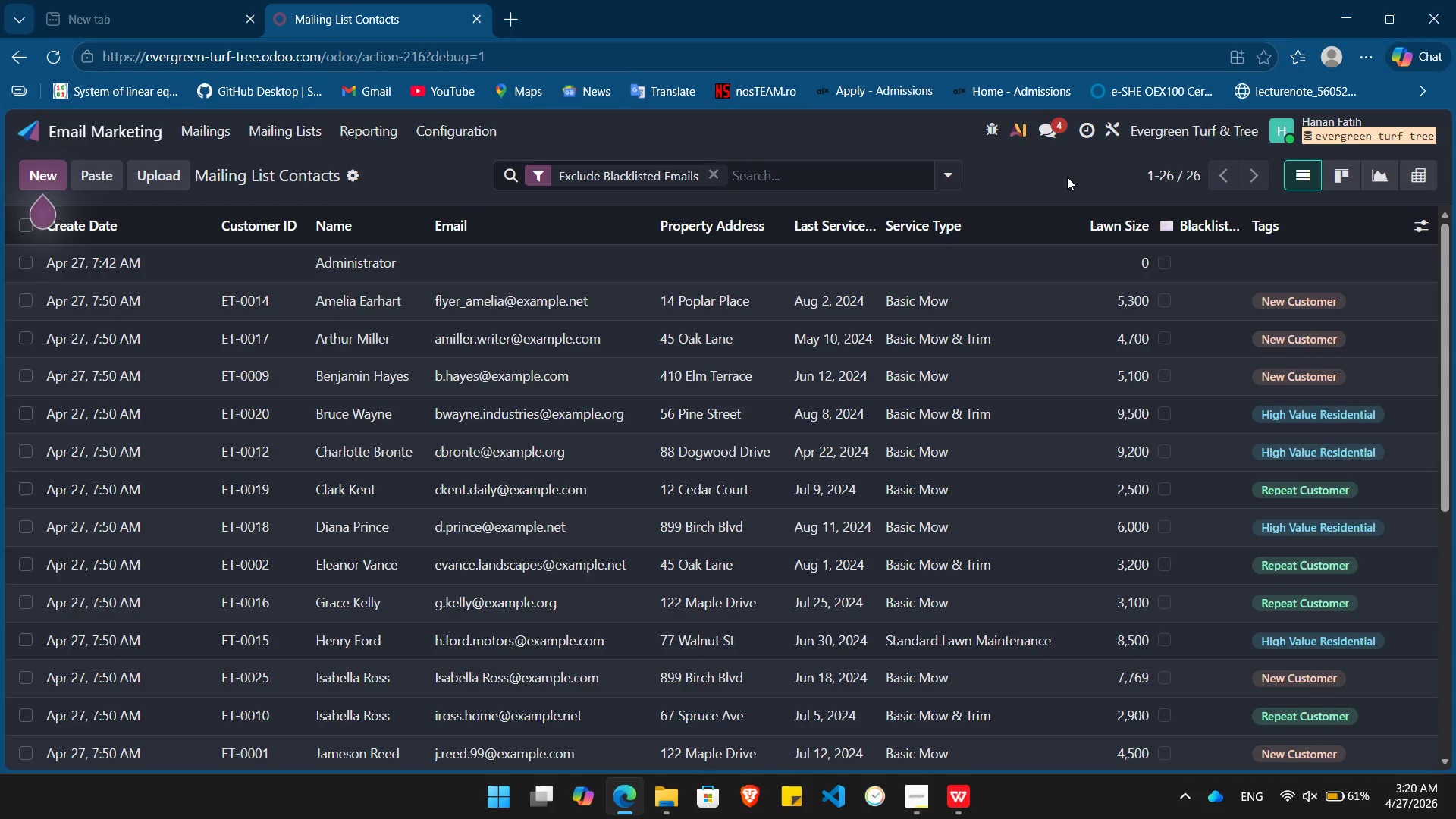 
left_click([199, 131])
 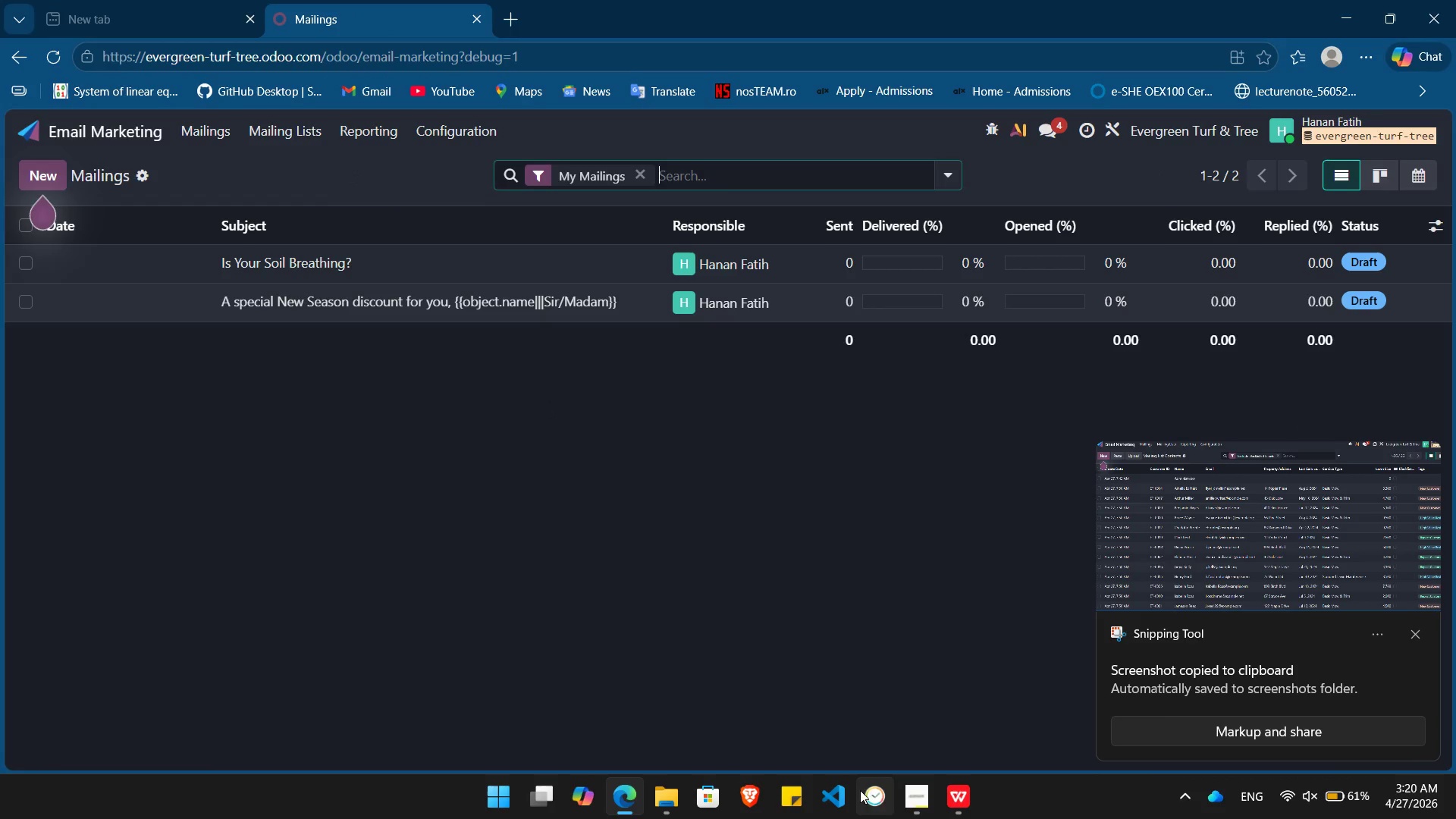 
left_click([924, 802])